 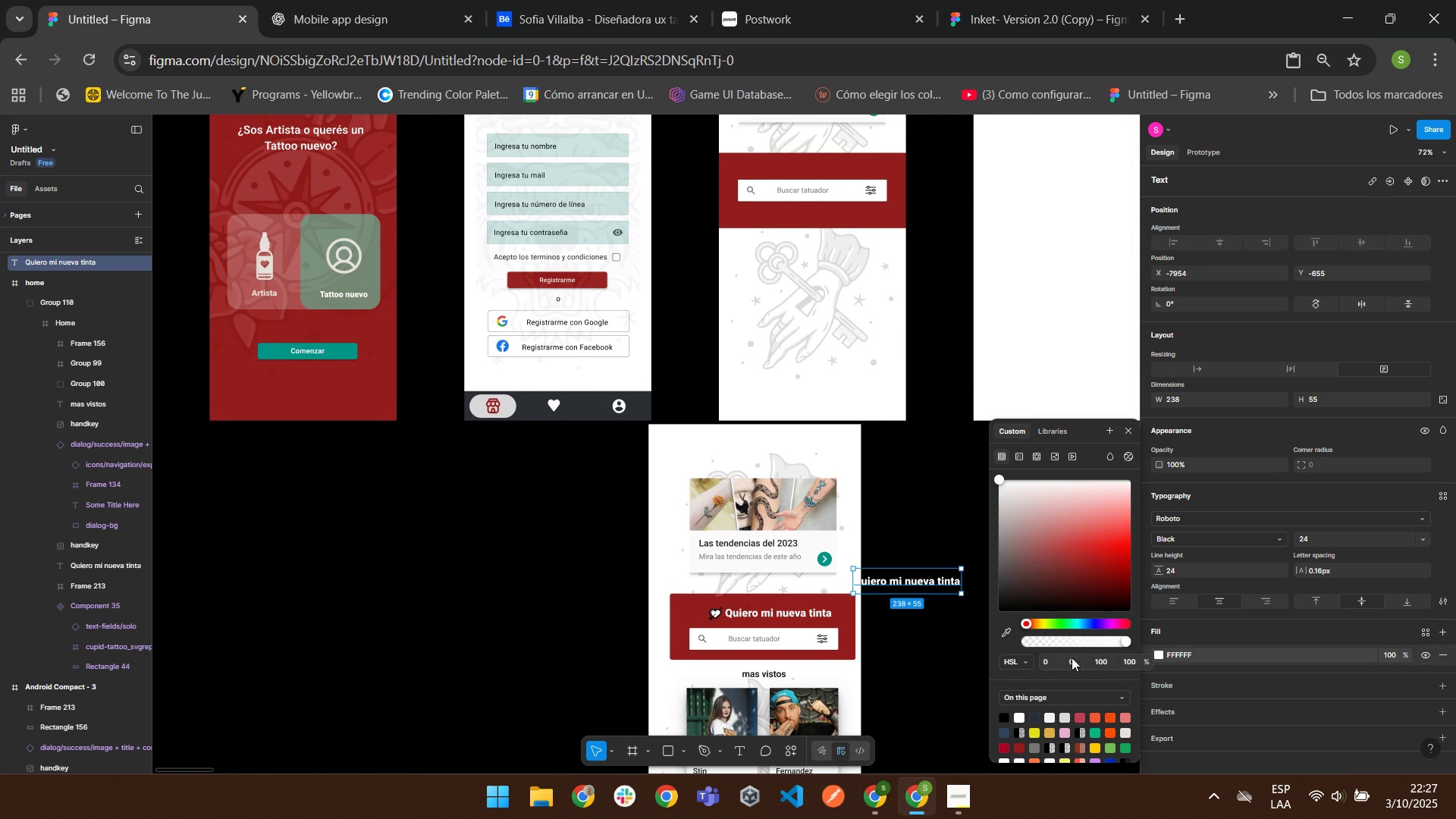 
left_click([1002, 719])
 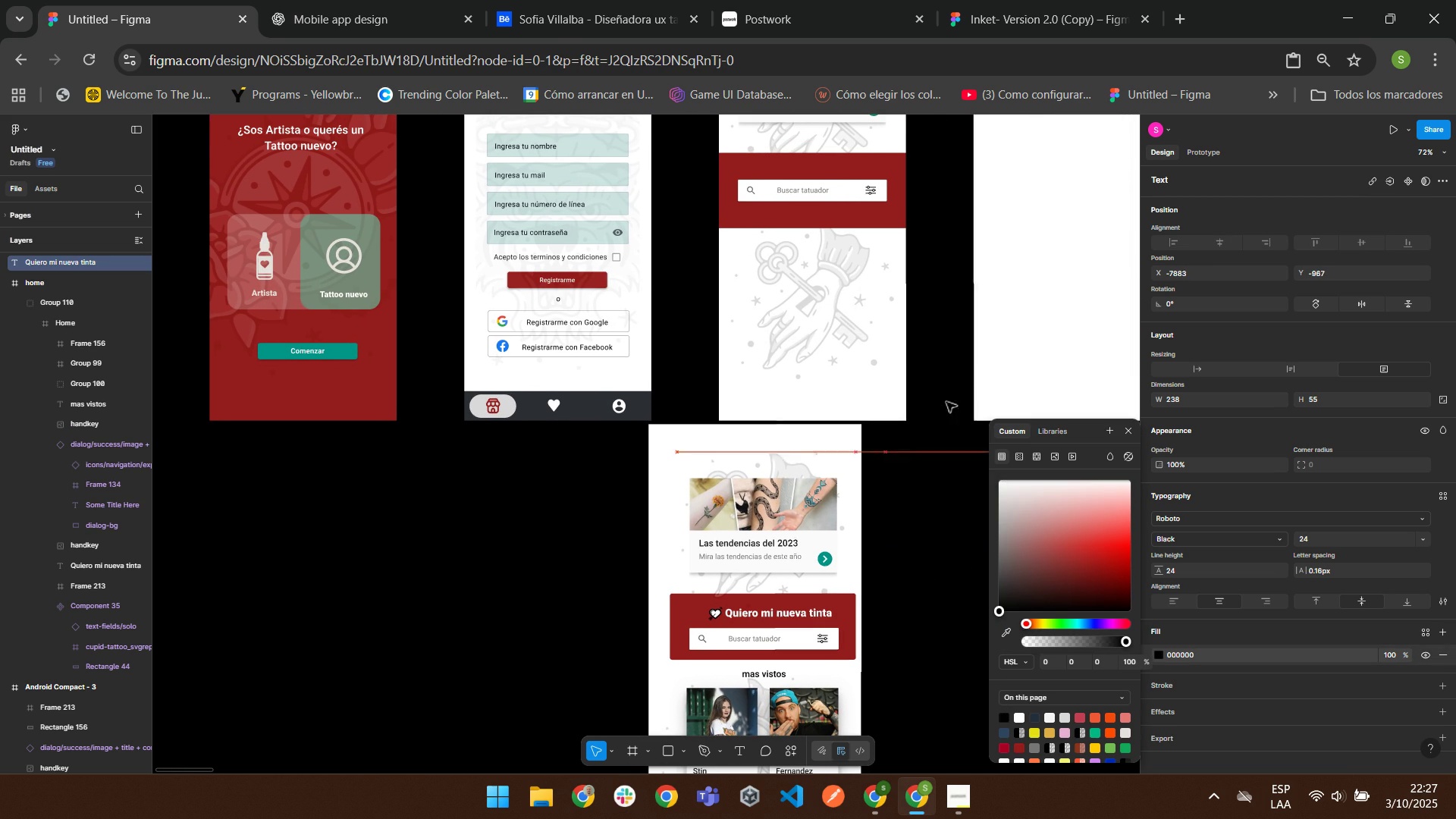 
scroll: coordinate [889, 372], scroll_direction: up, amount: 3.0
 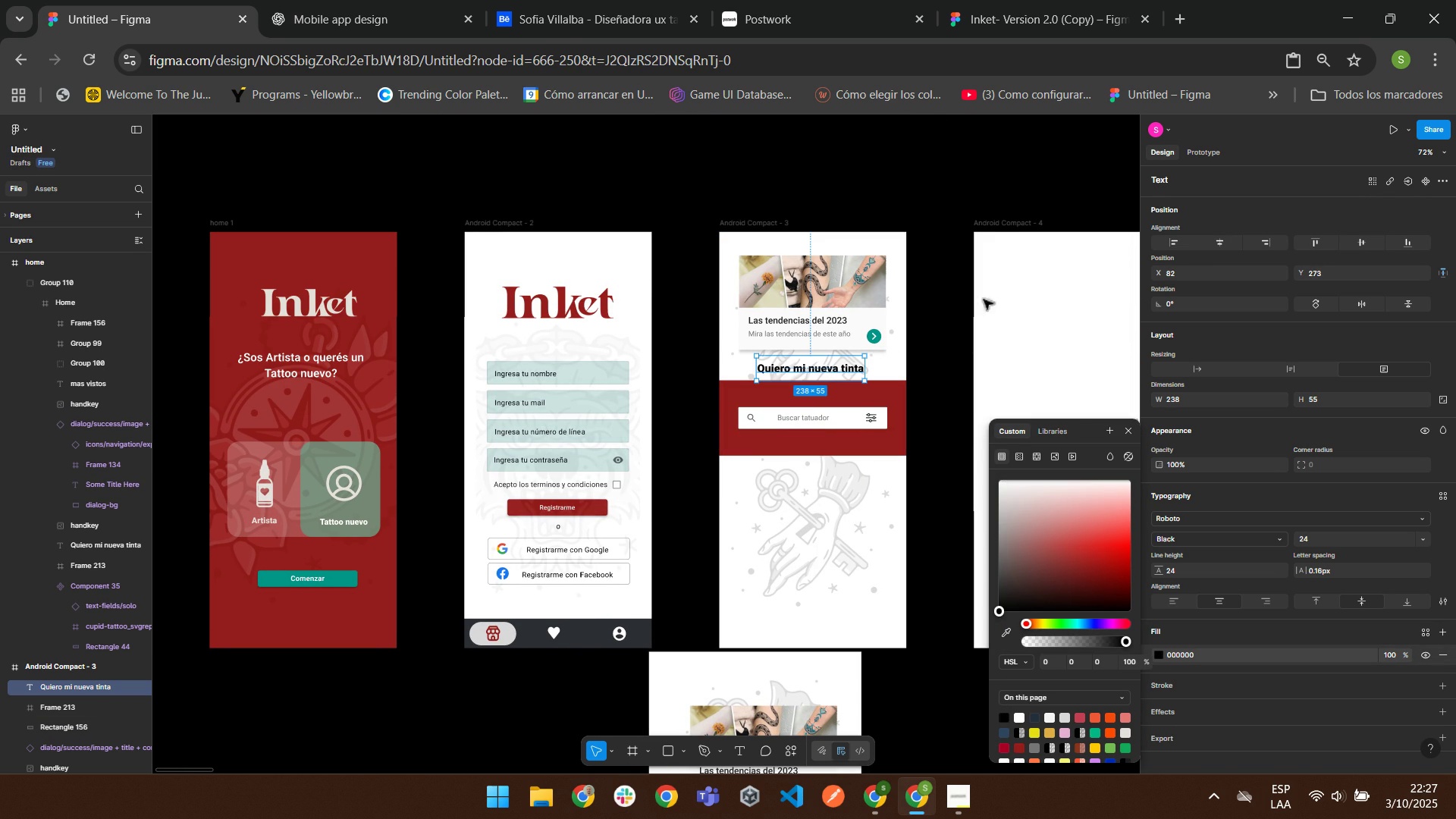 
left_click([1219, 240])
 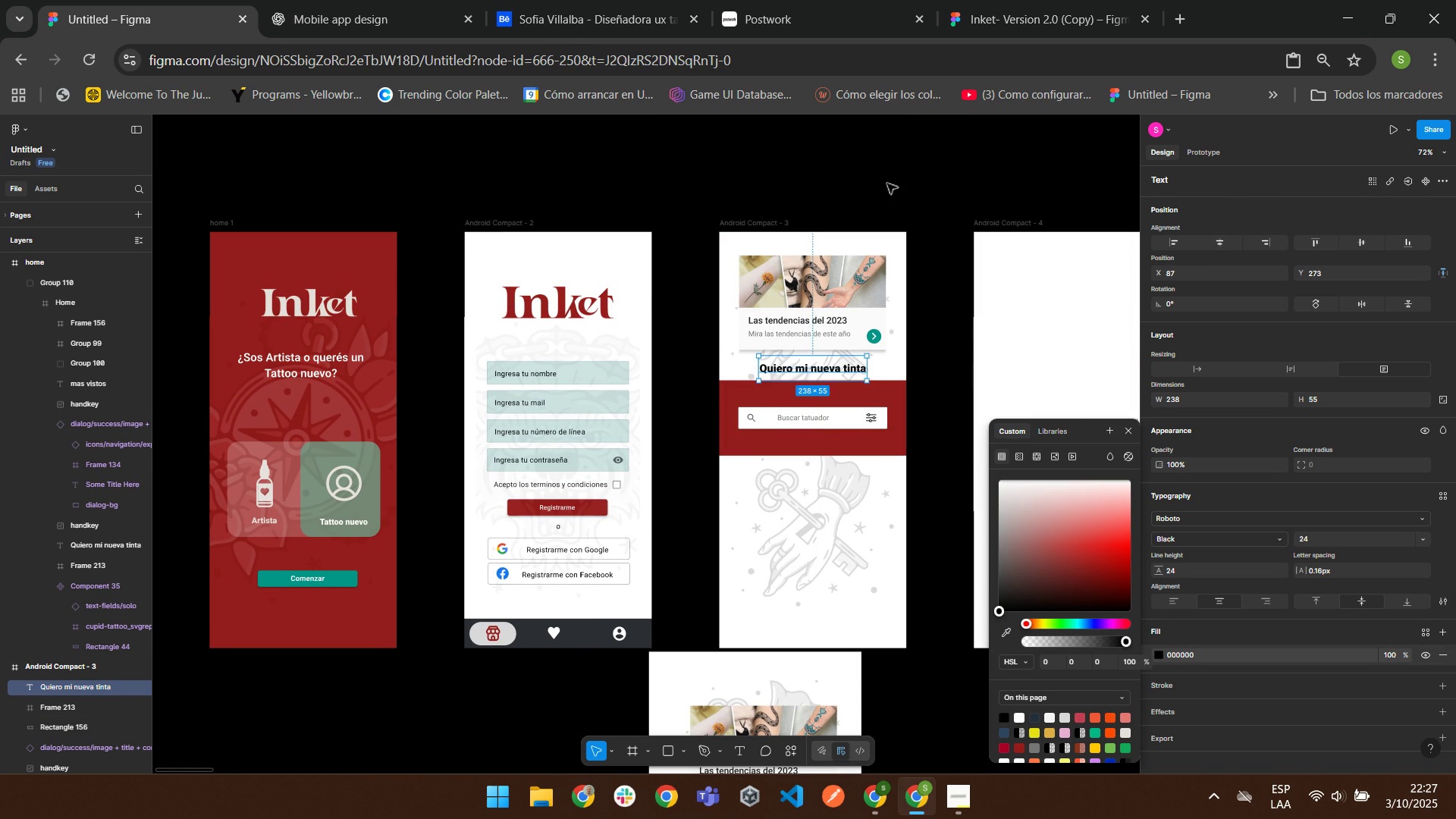 
left_click([886, 183])
 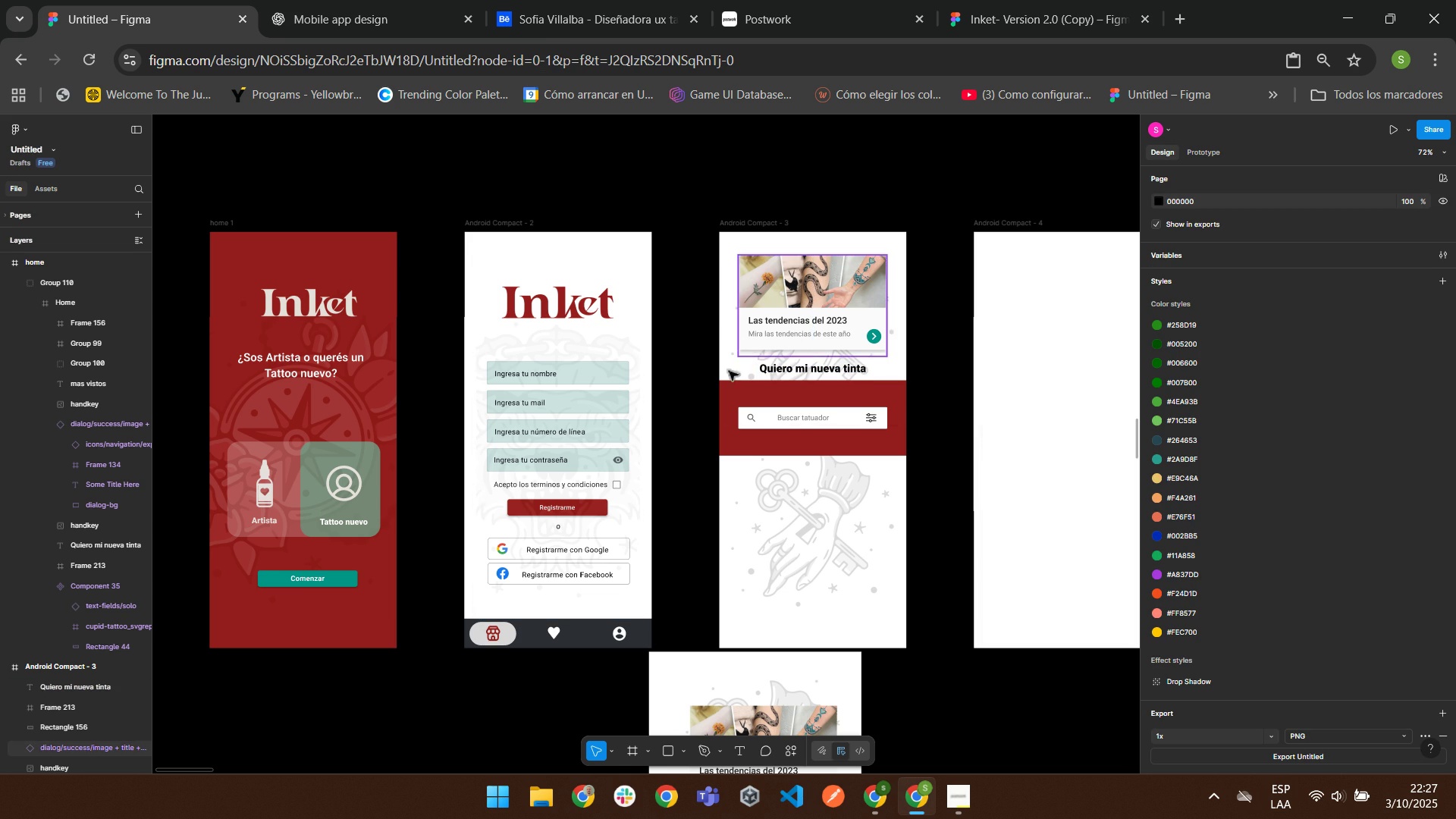 
scroll: coordinate [639, 480], scroll_direction: down, amount: 4.0
 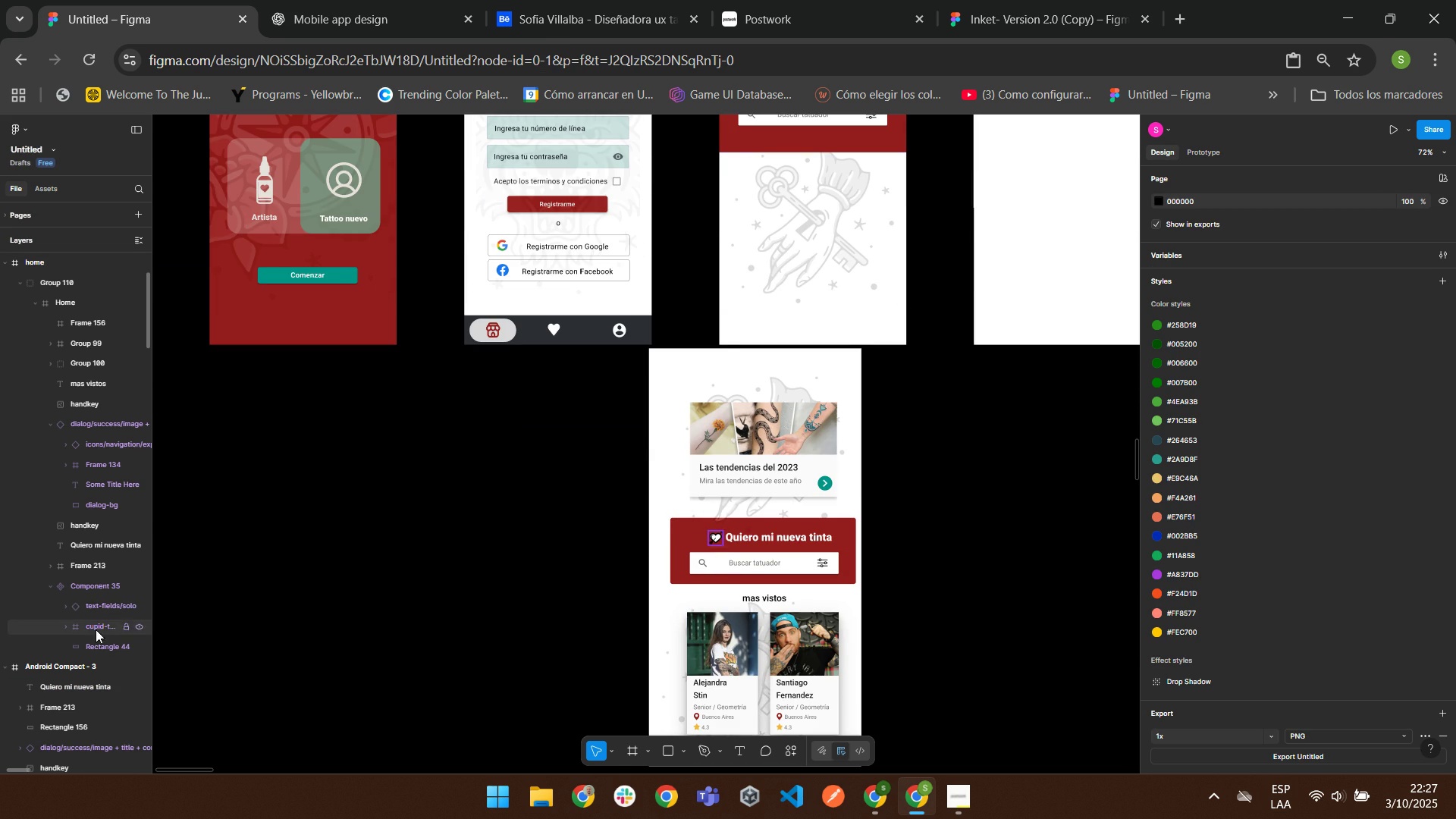 
left_click([84, 626])